 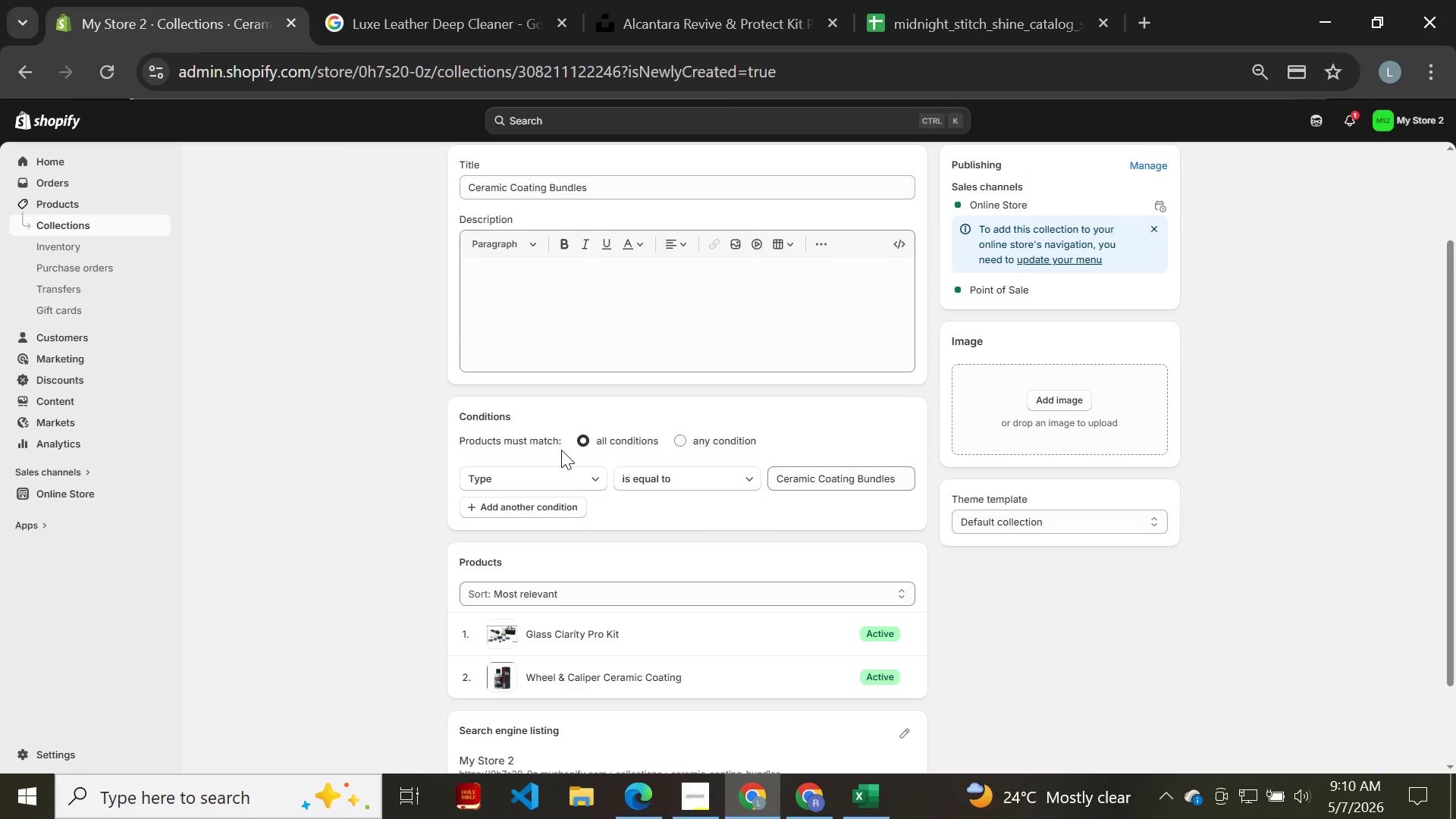 
key(Control+Equal)
 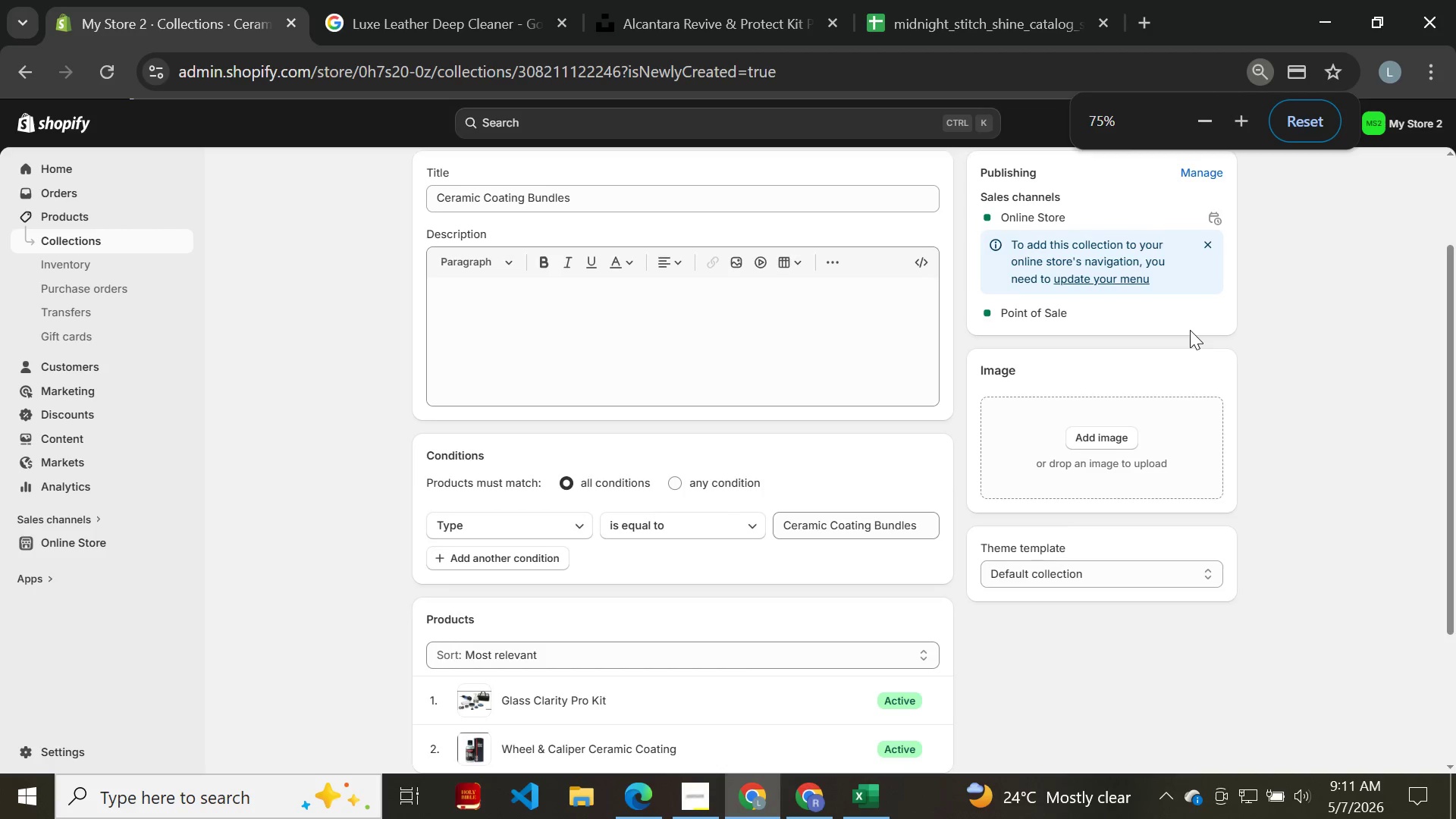 
key(Control+Equal)
 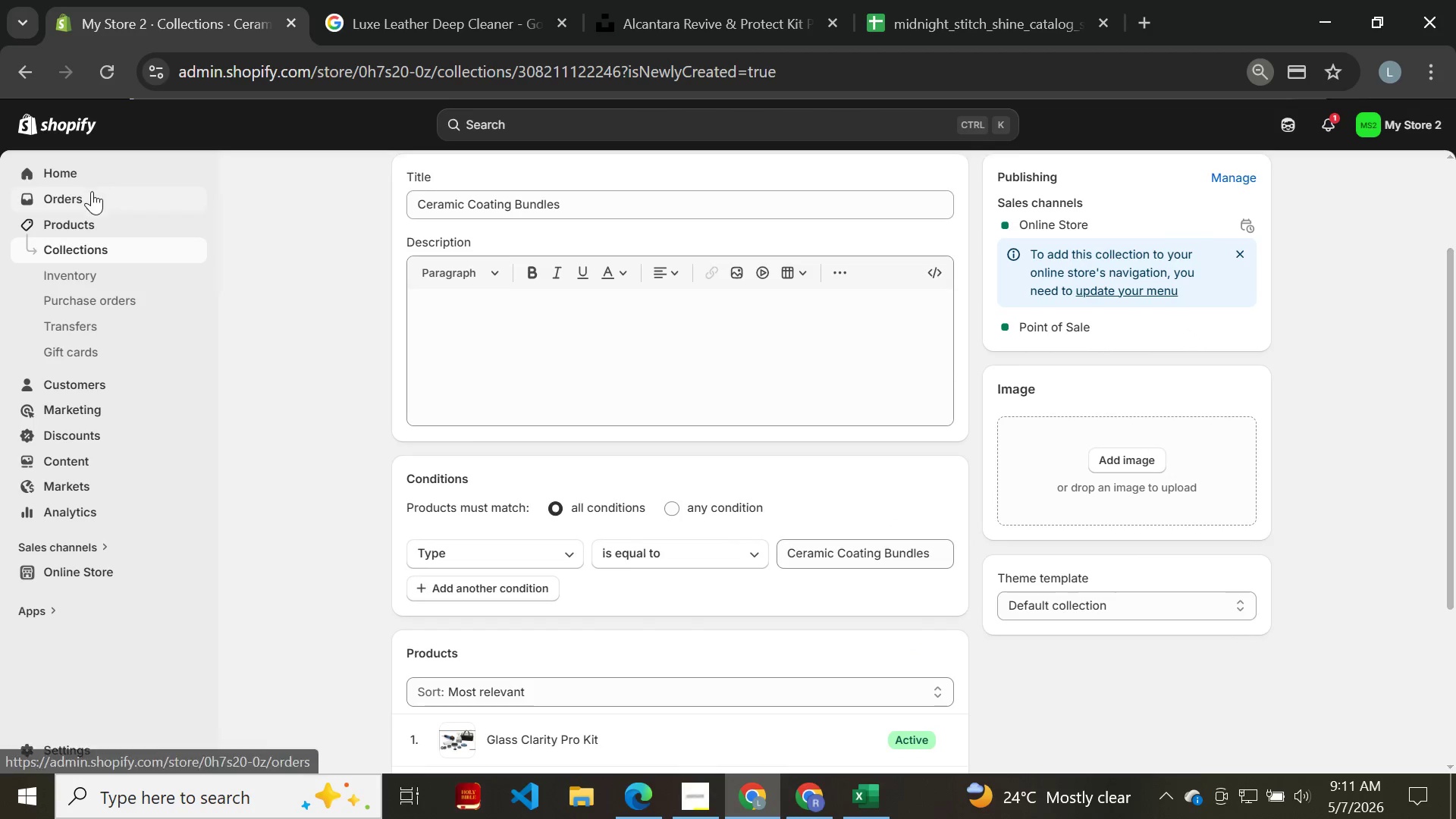 
left_click([73, 228])
 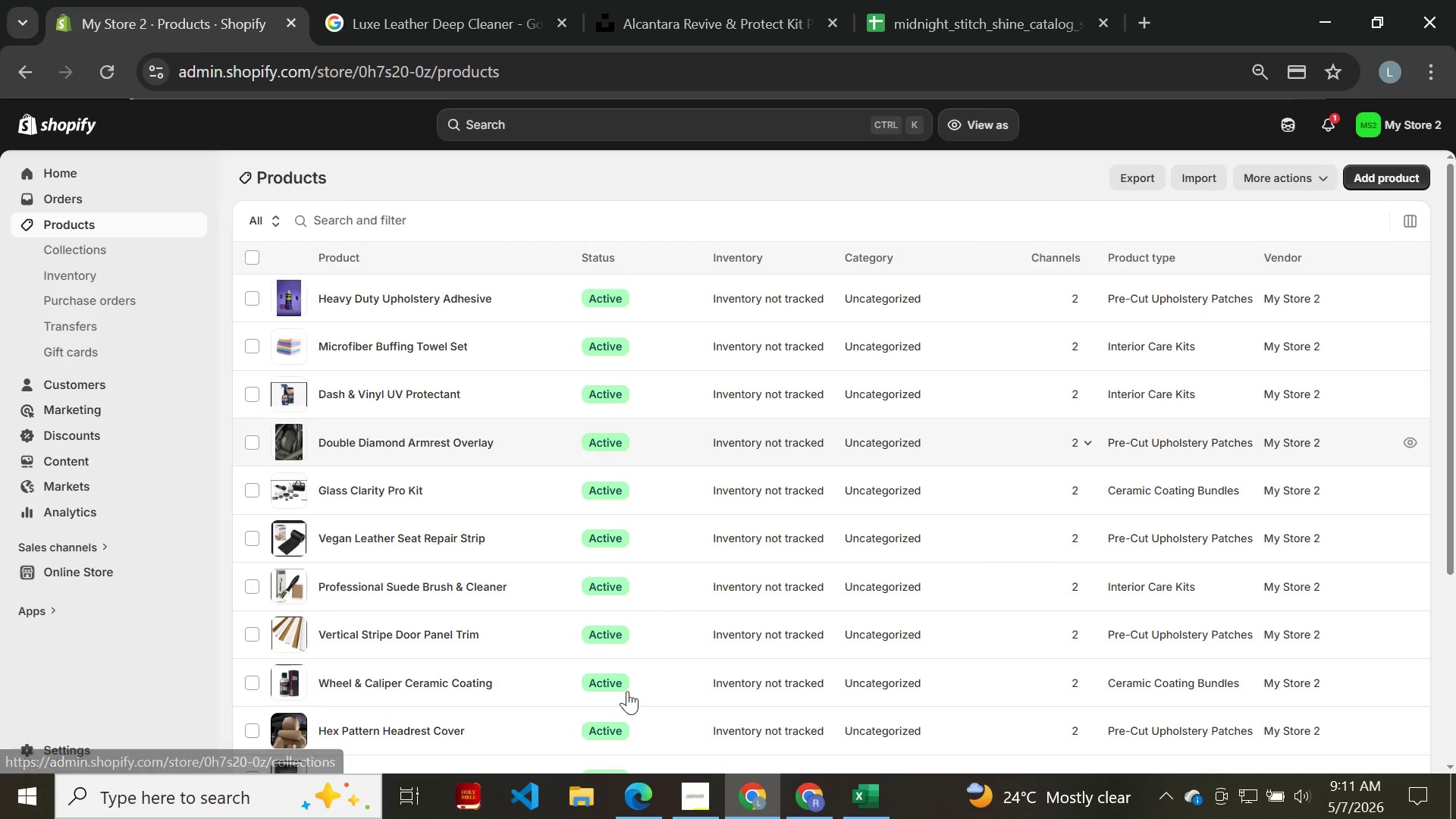 
left_click([695, 817])